 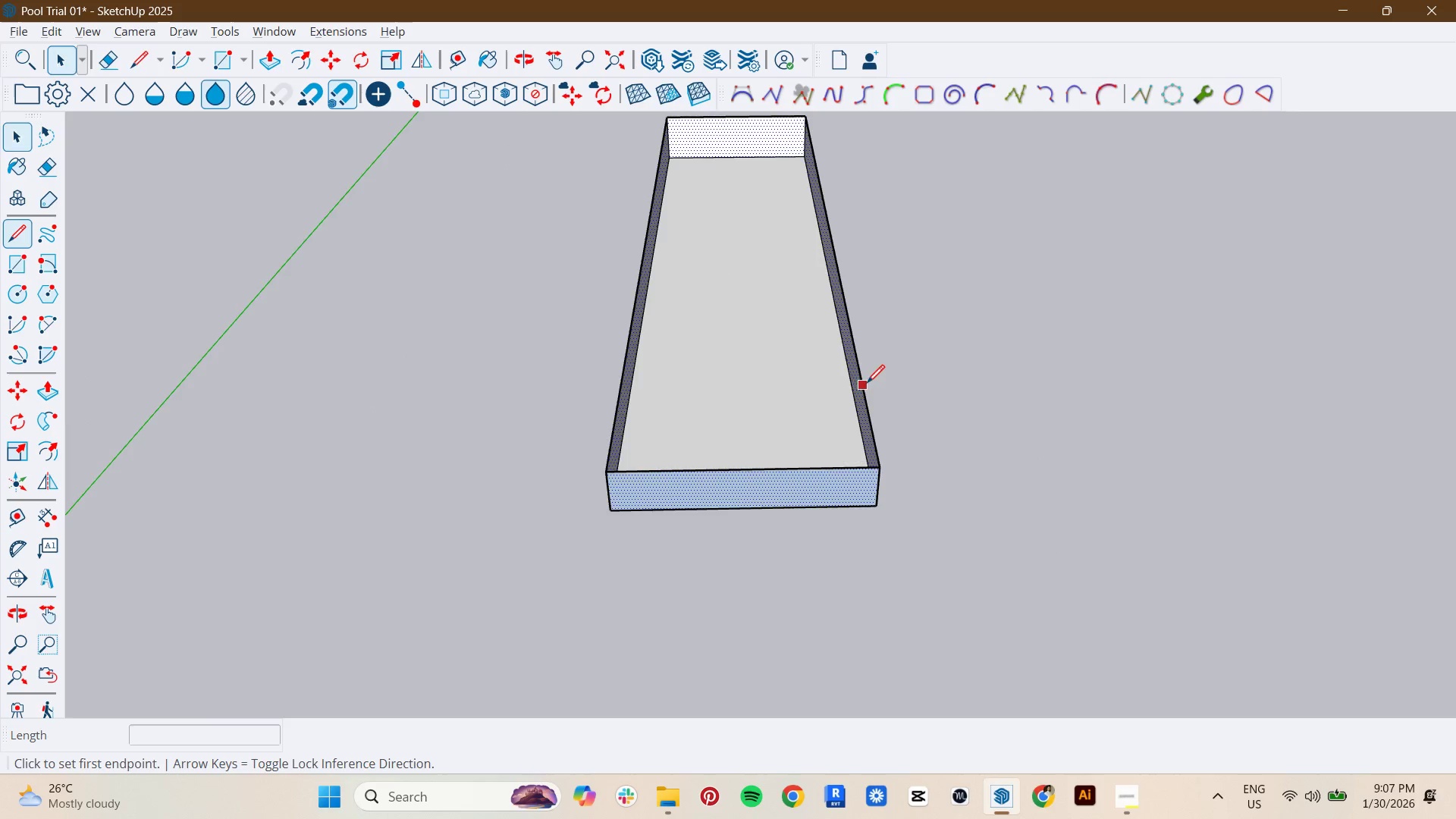 
scroll: coordinate [871, 410], scroll_direction: up, amount: 2.0
 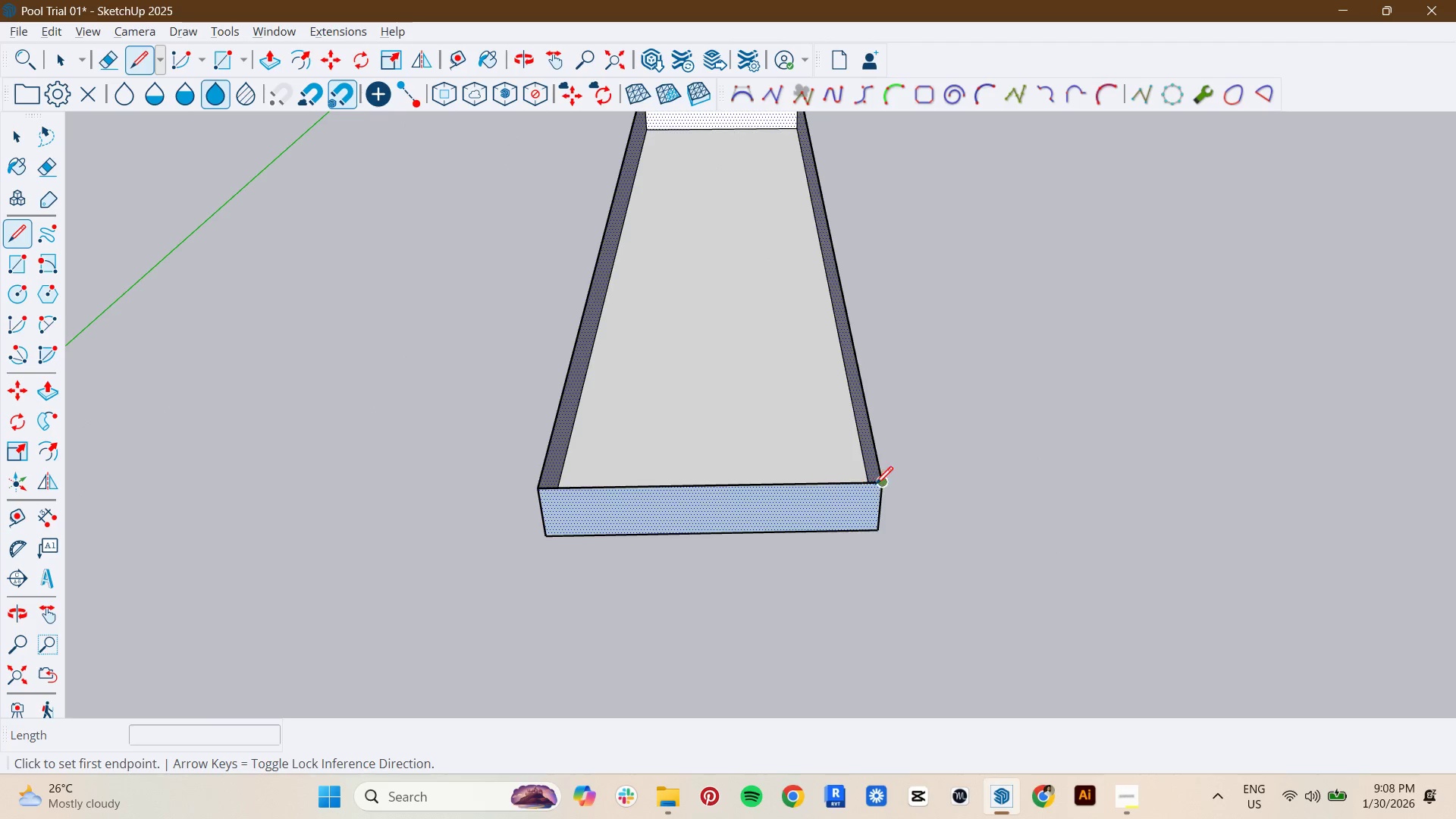 
left_click([877, 486])
 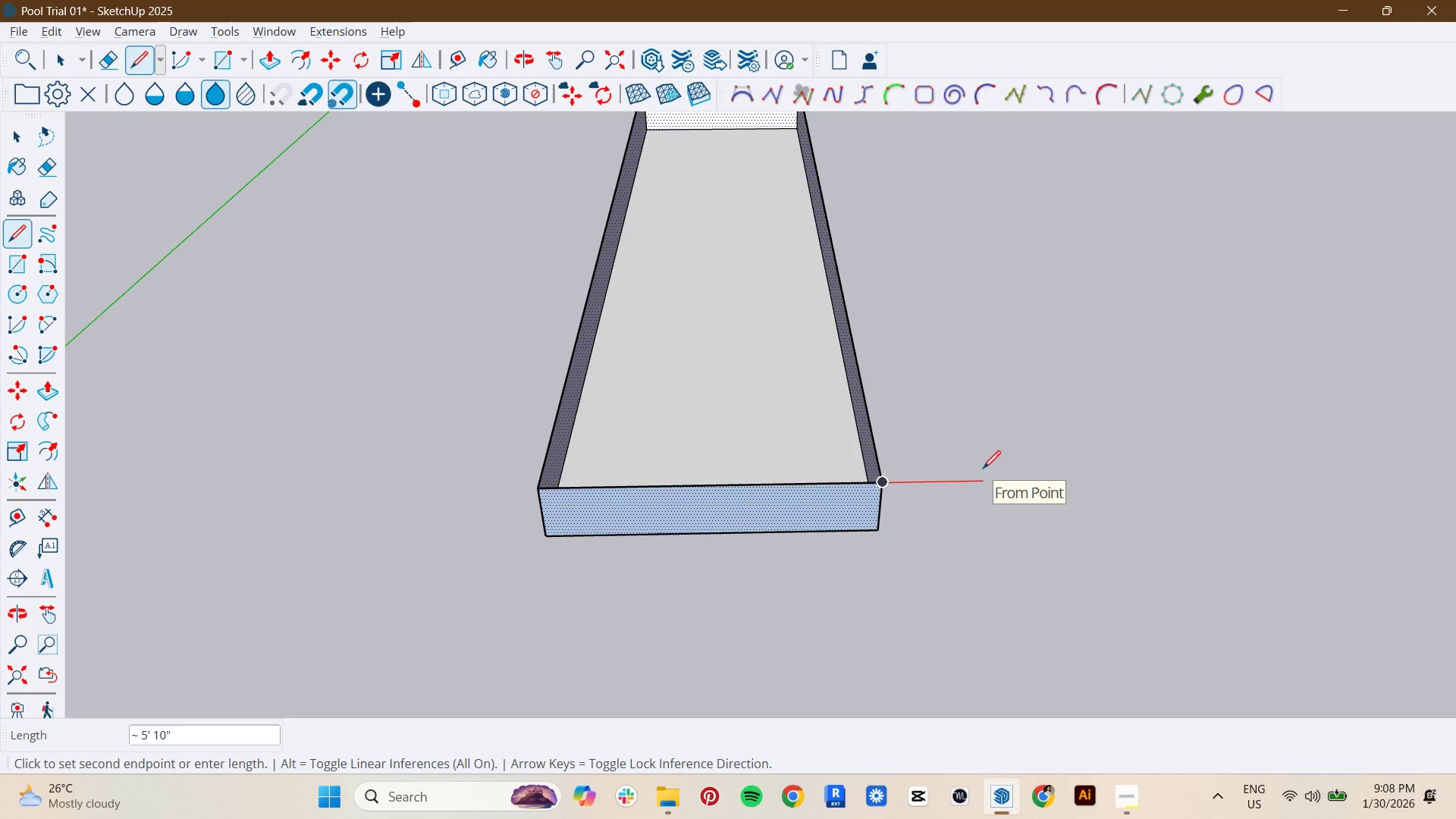 
key(Escape)
 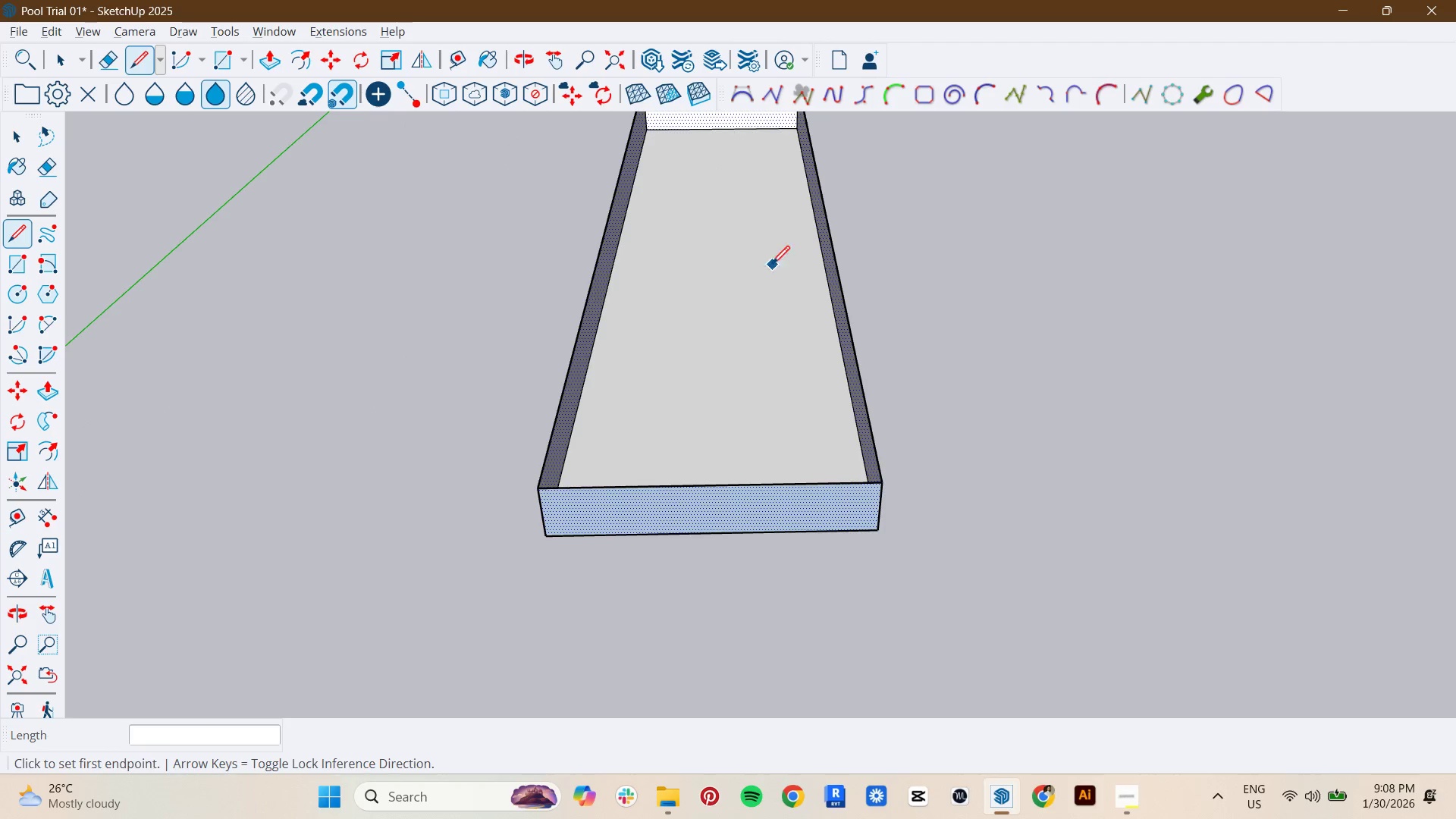 
mouse_move([742, 378])
 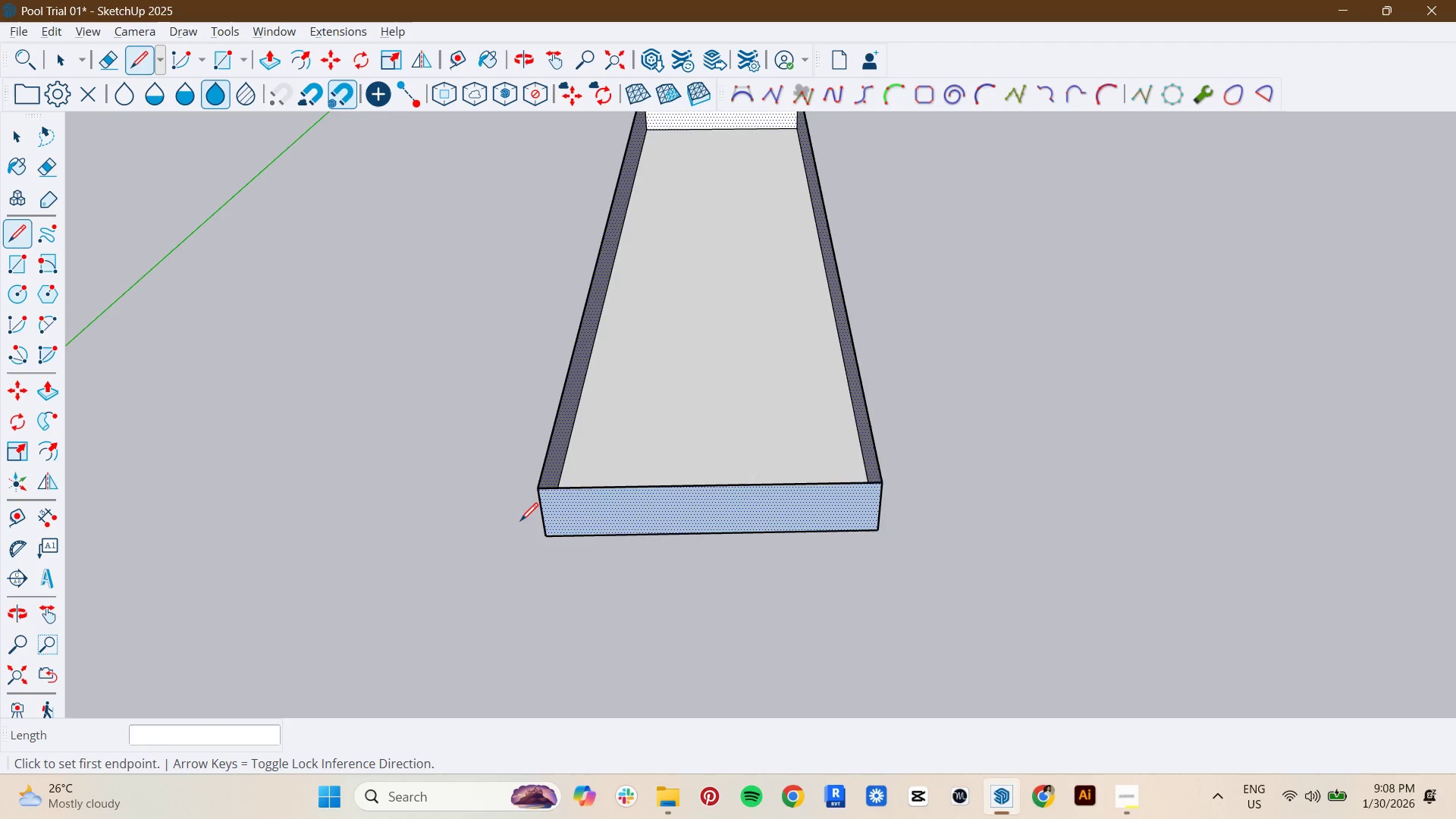 
hold_key(key=ShiftLeft, duration=0.38)
 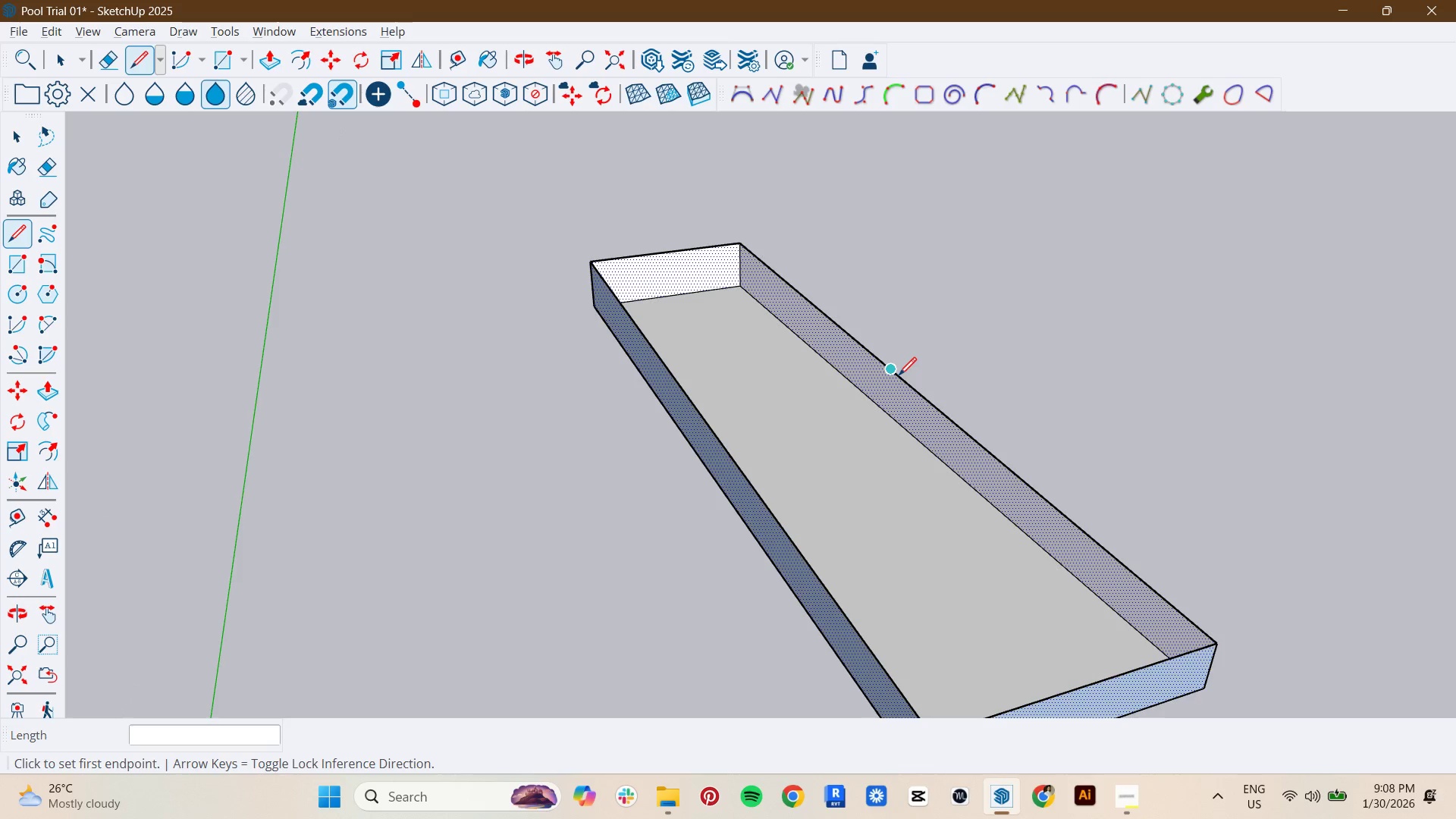 
key(Alt+Tab)